 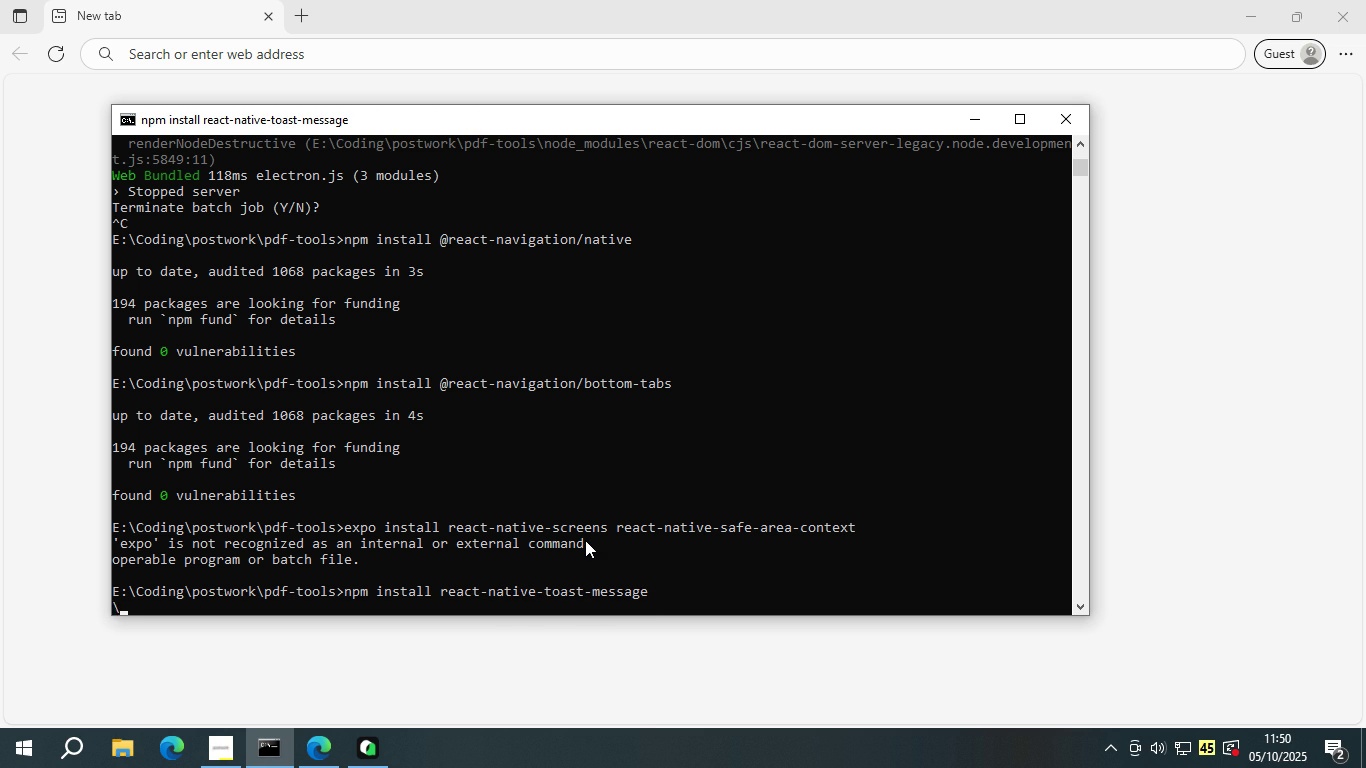 
type(npm install --save-dev electrn)
key(Backspace)
type(on electron-builder)
 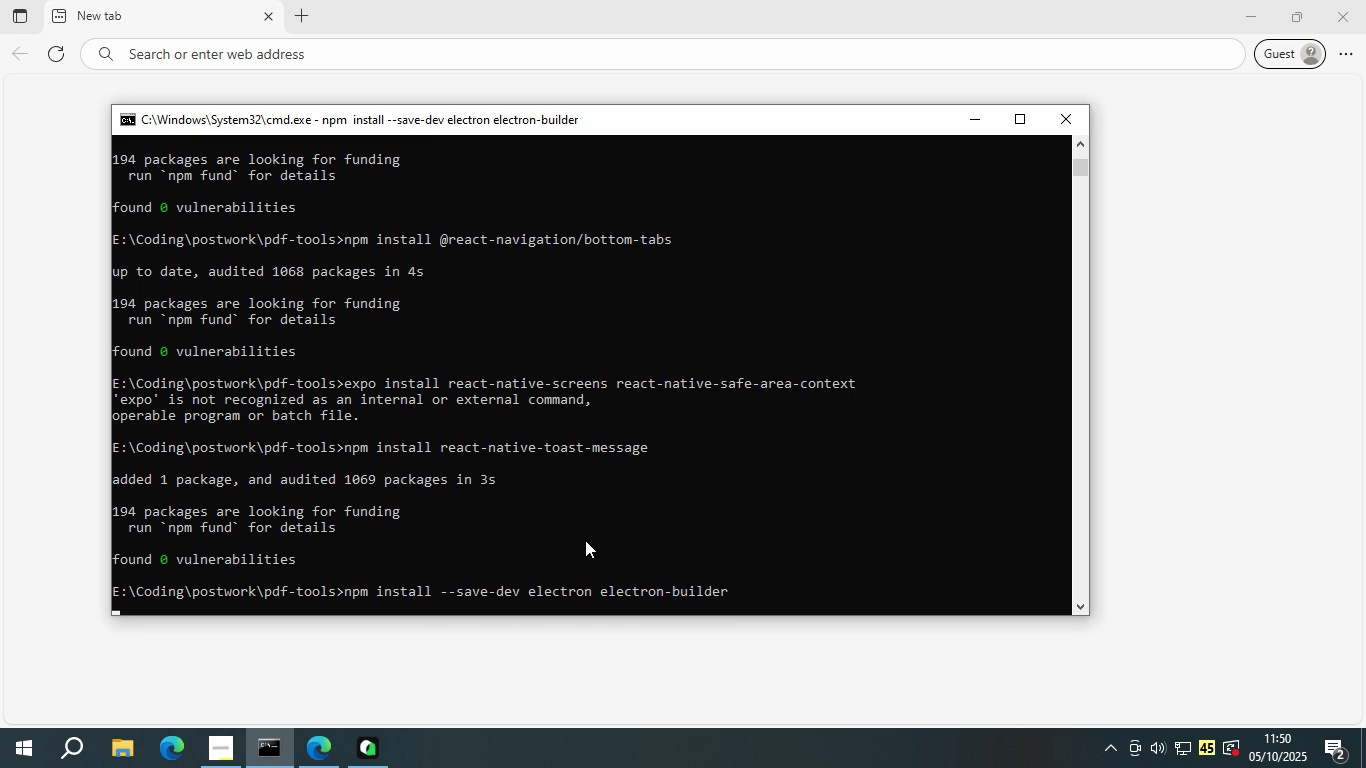 
key(Enter)
 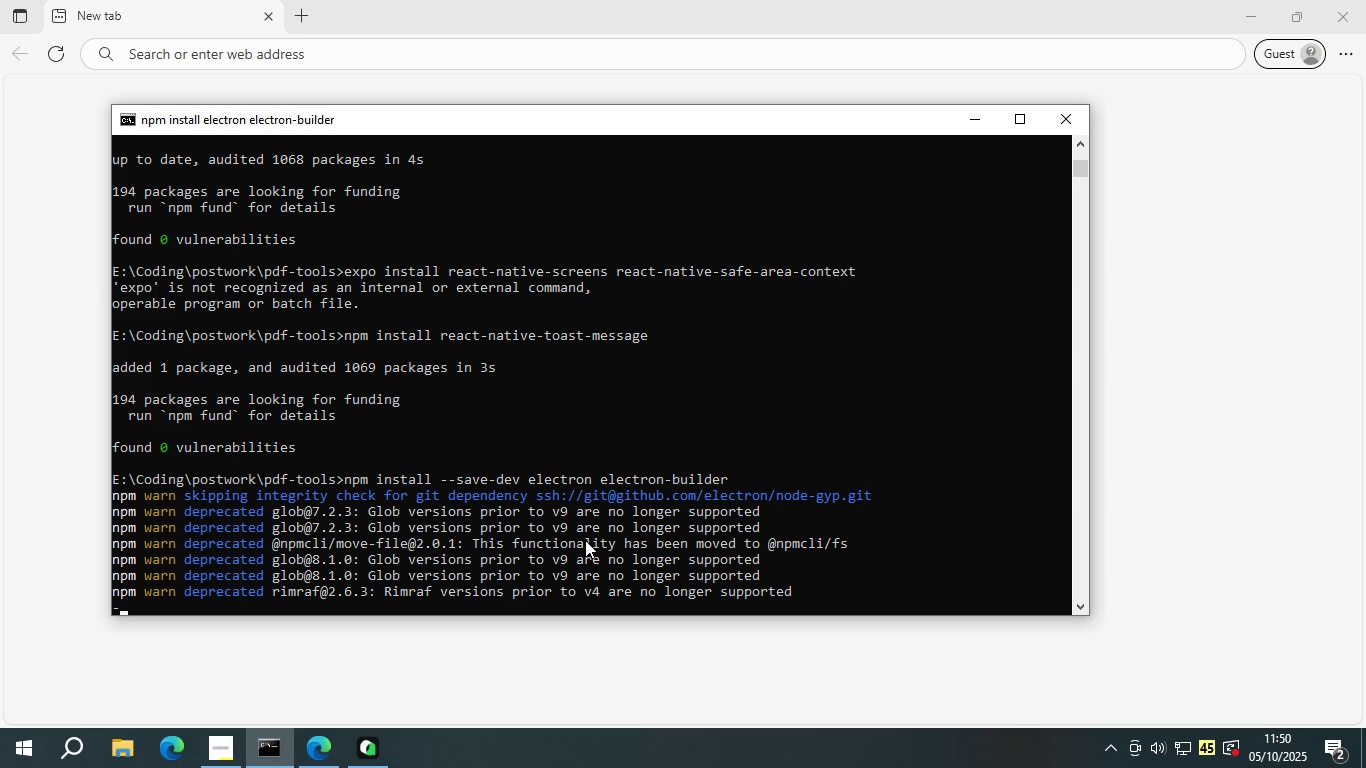 
wait(20.23)
 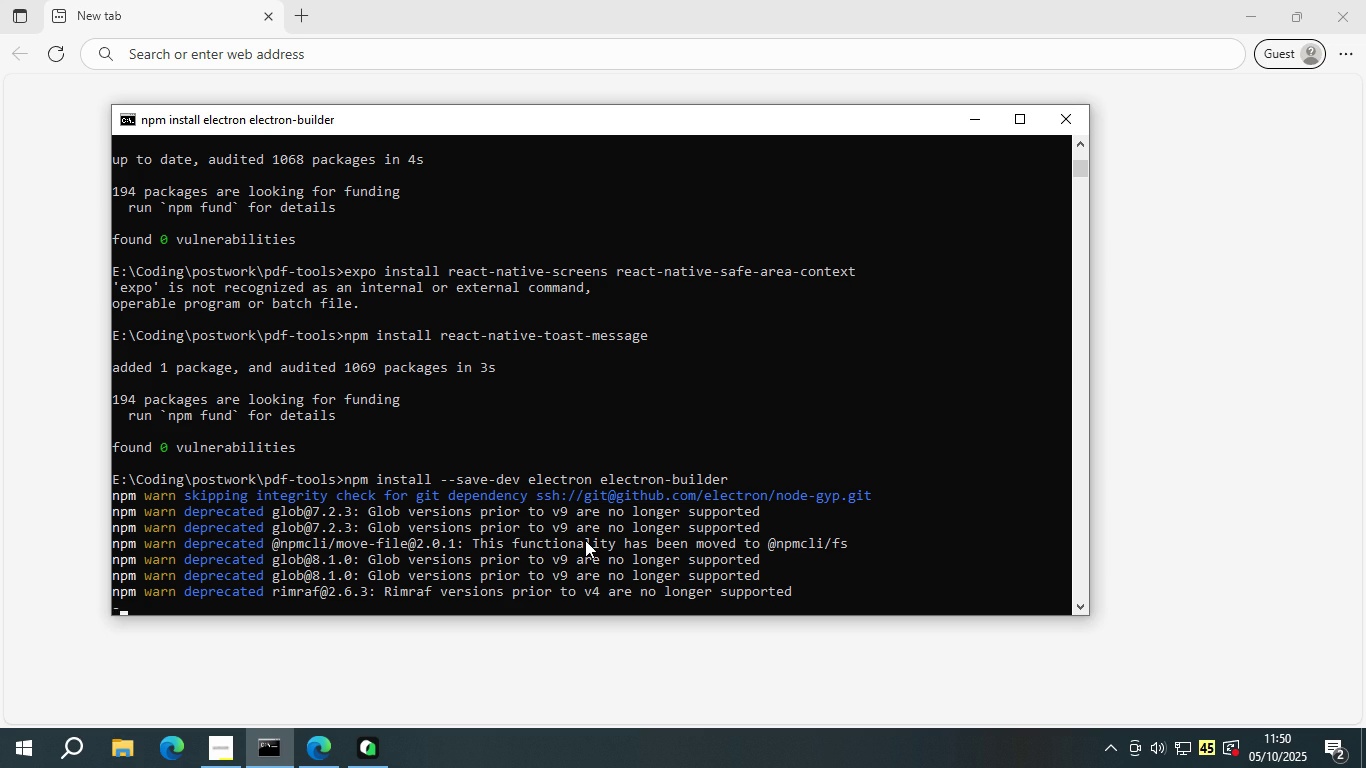 
left_click([367, 758])
 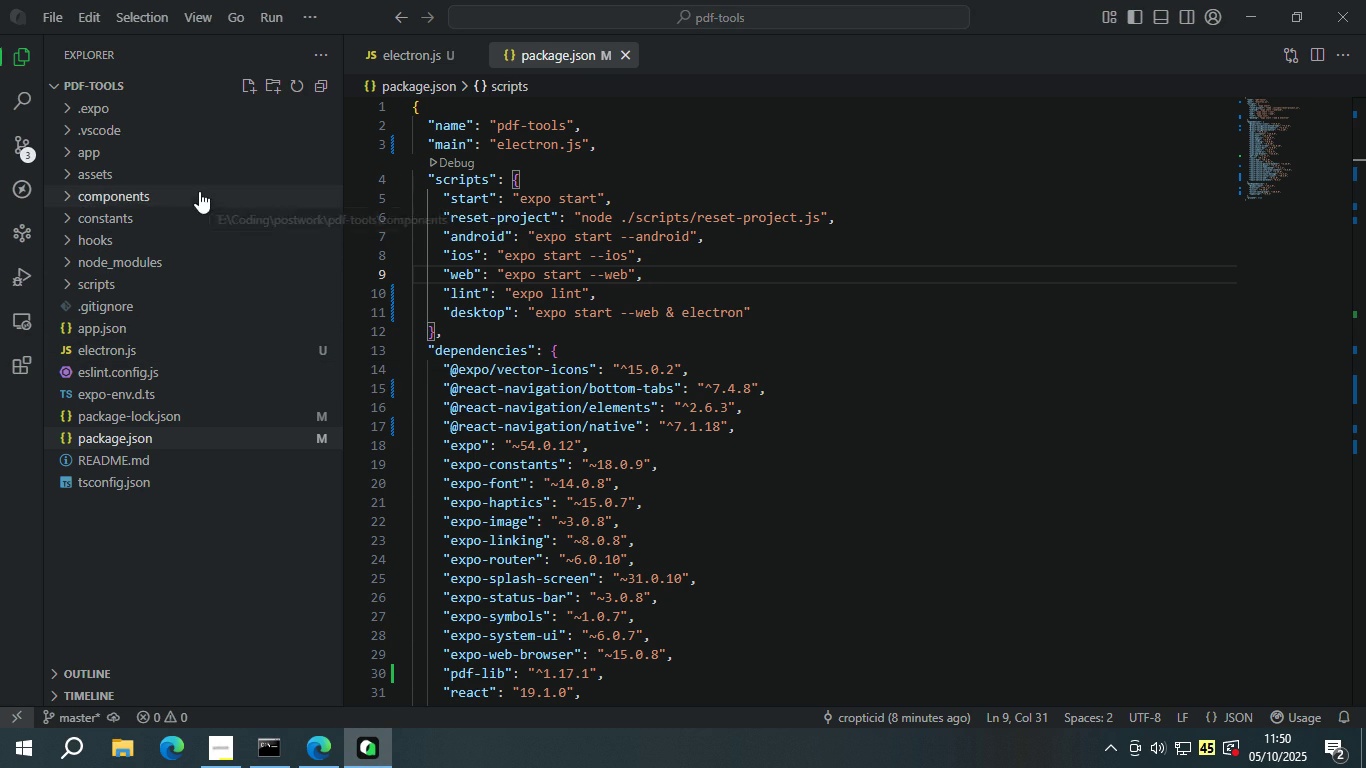 
left_click([259, 559])
 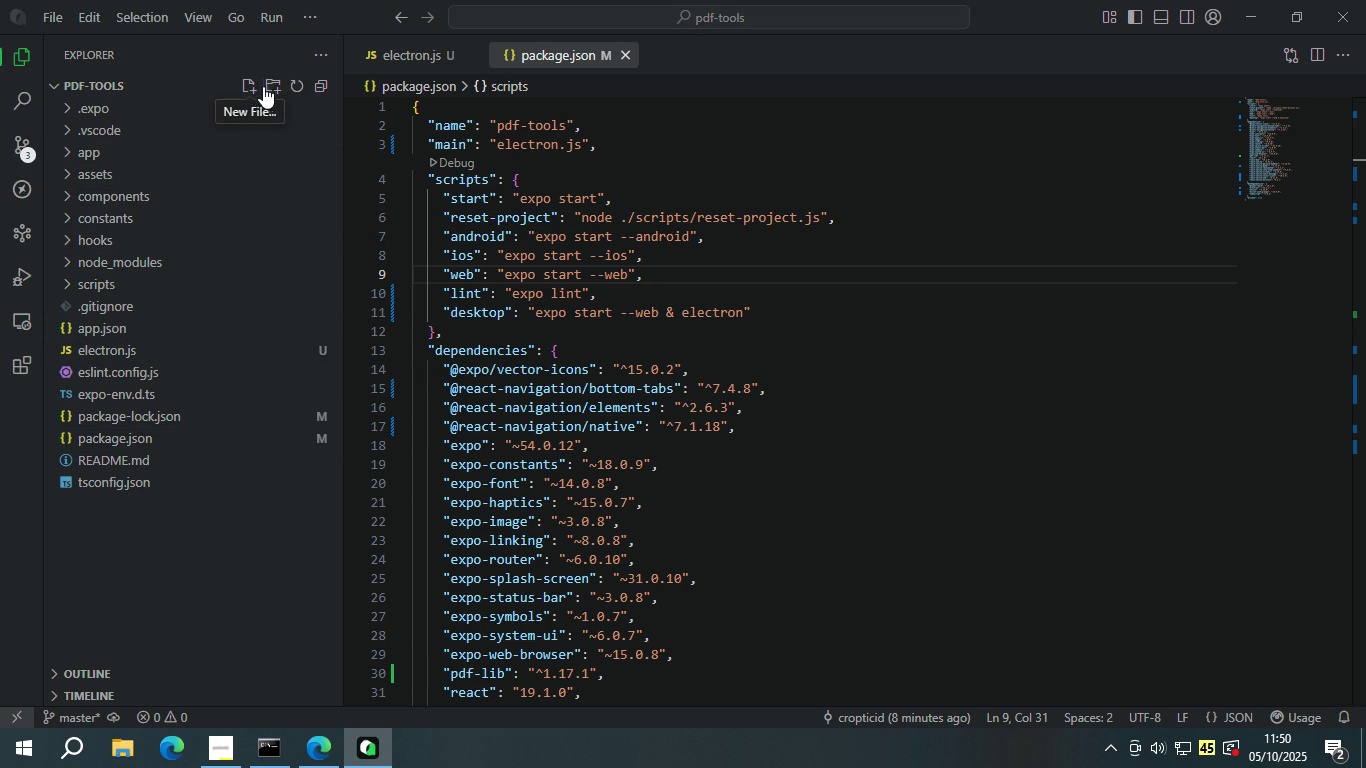 
left_click([271, 82])
 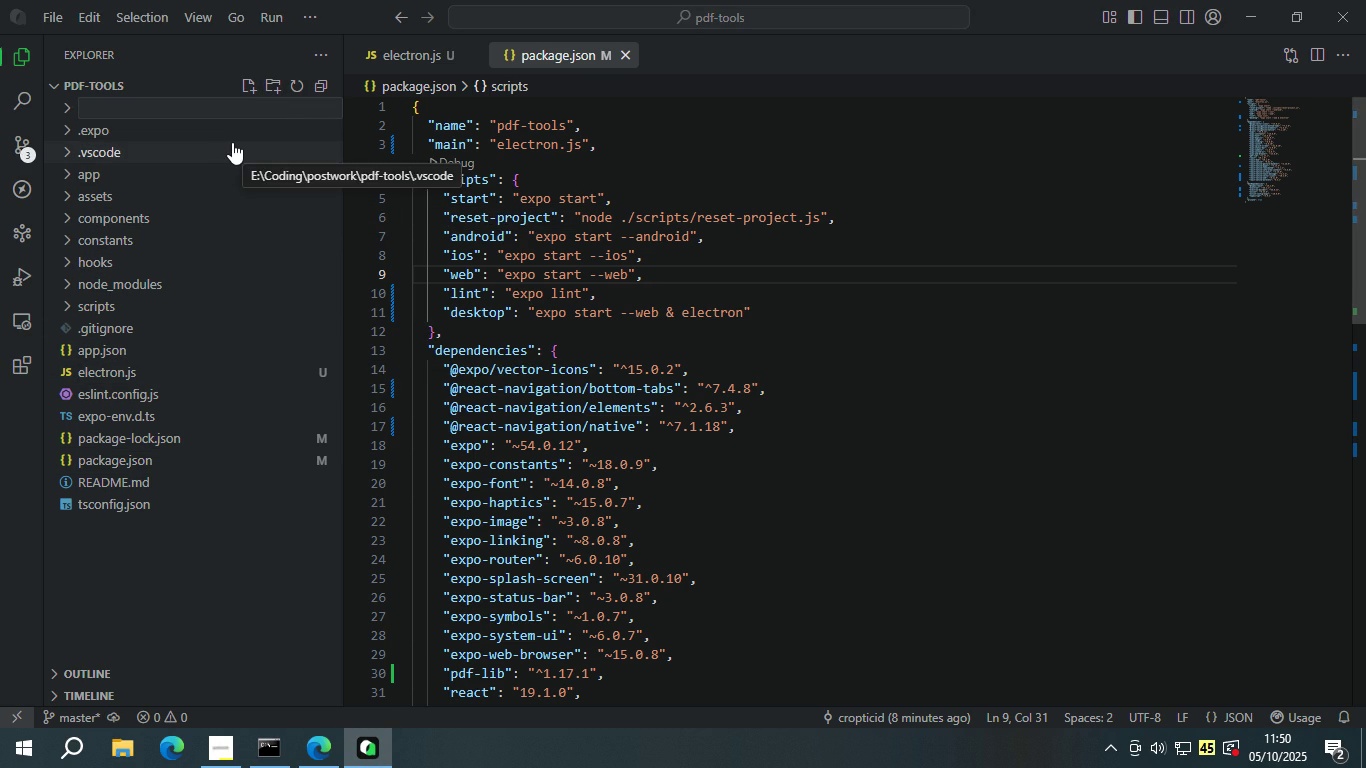 
type(theme)
 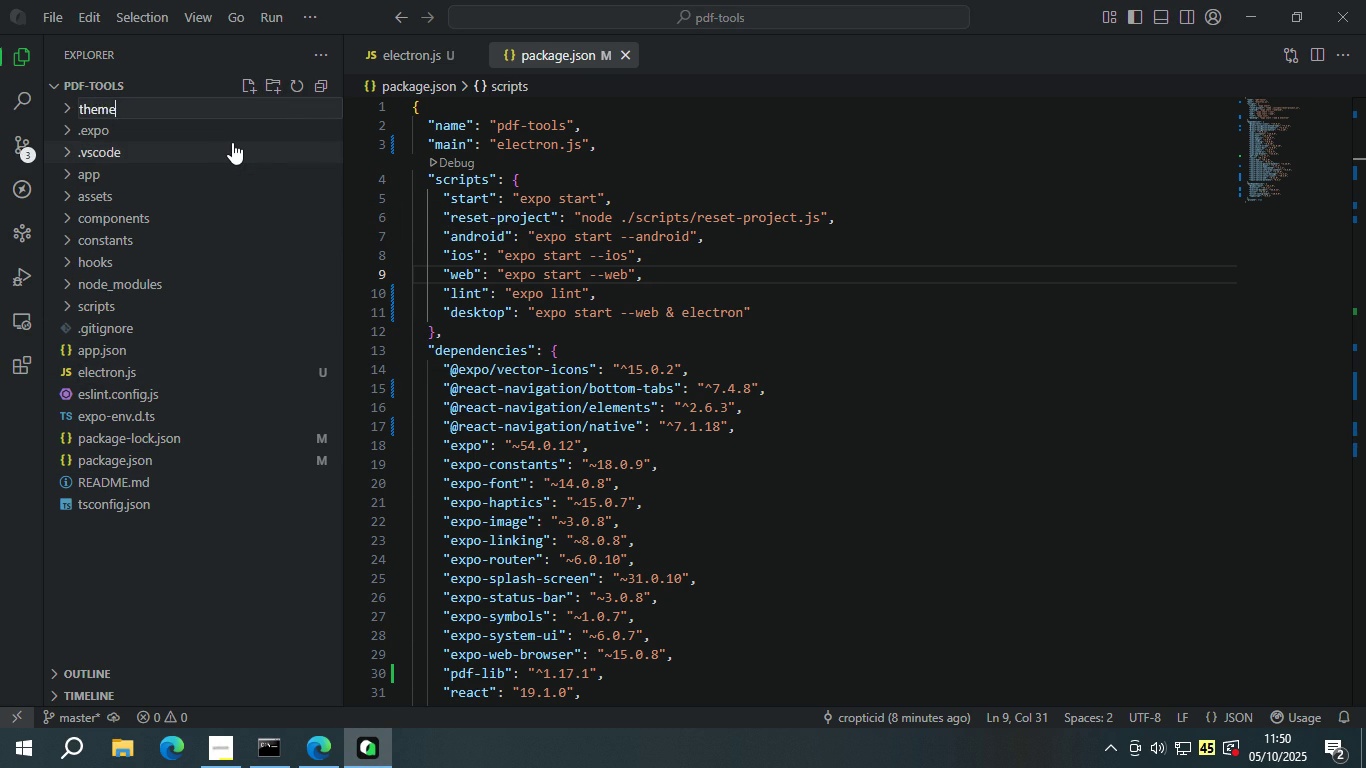 
key(Enter)
 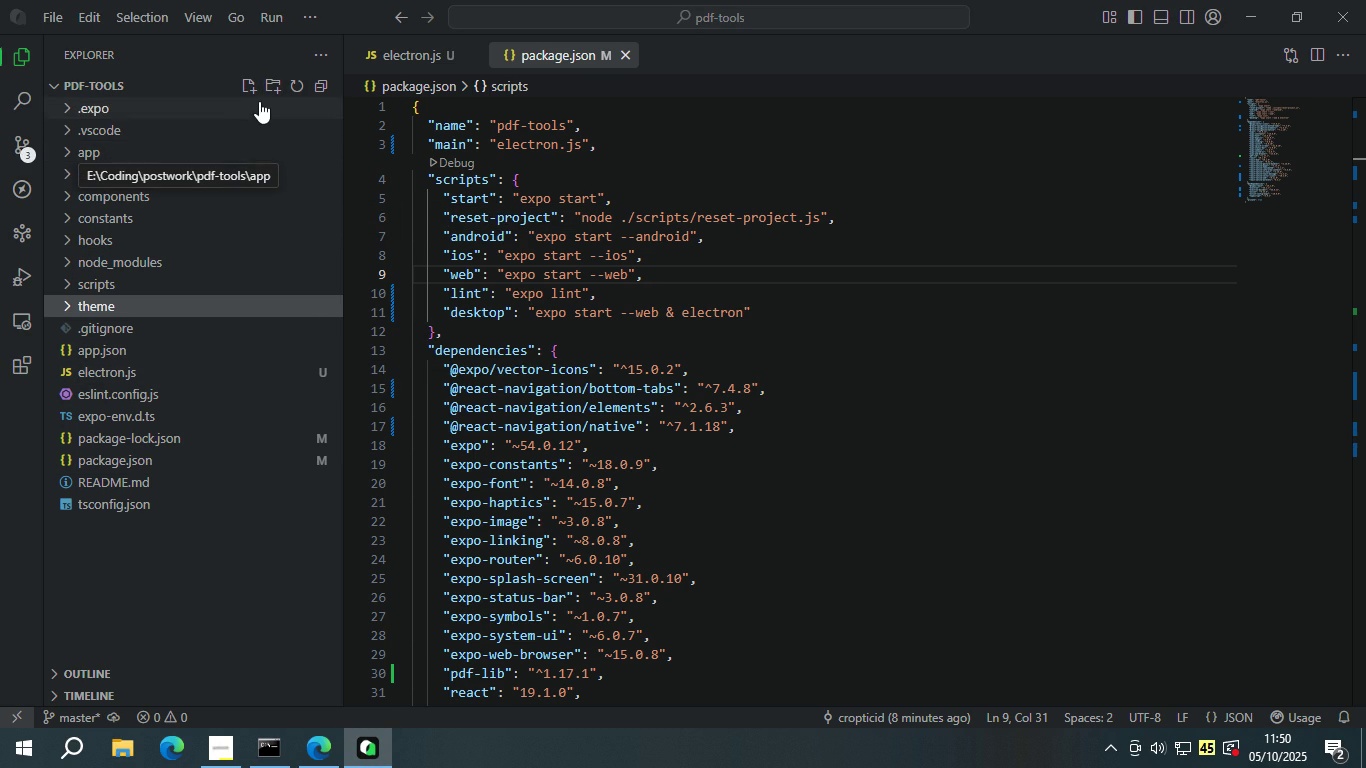 
left_click([253, 80])
 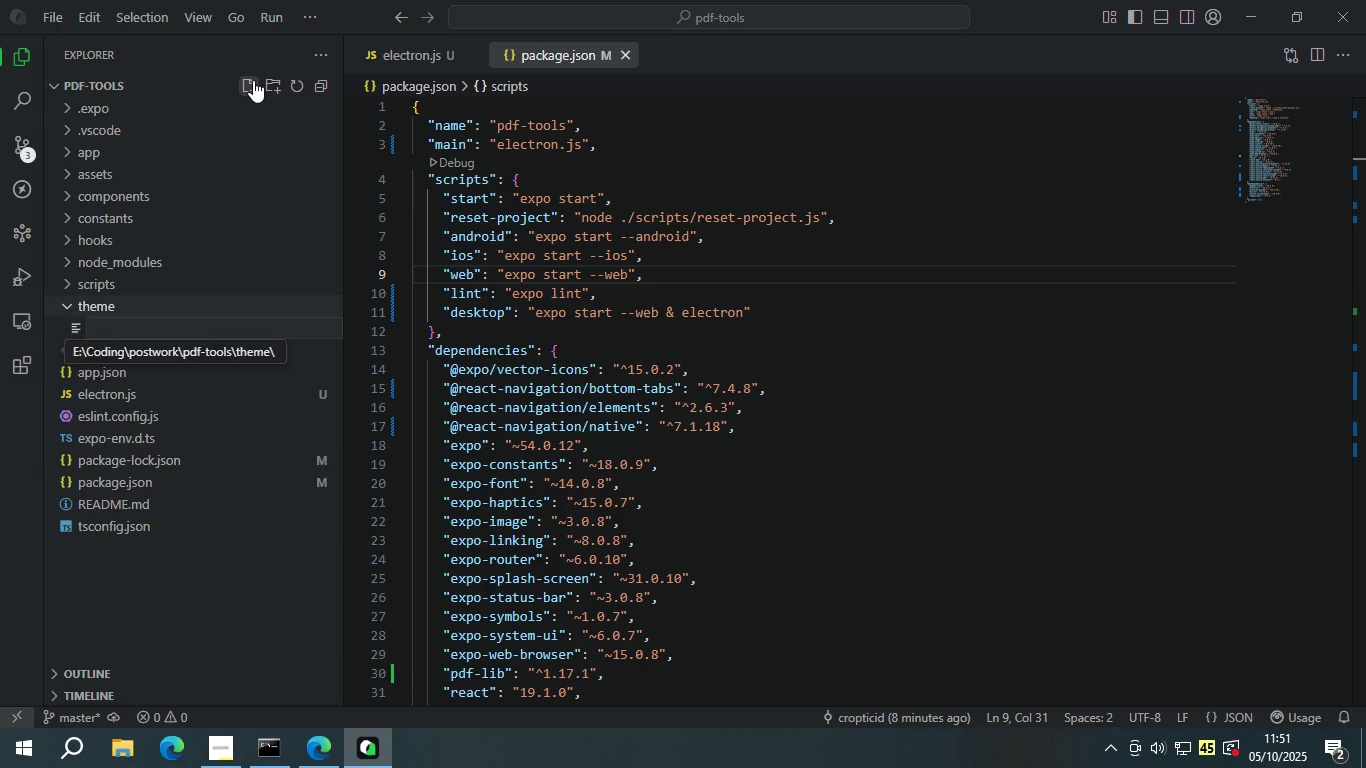 
type(theme.ts)
 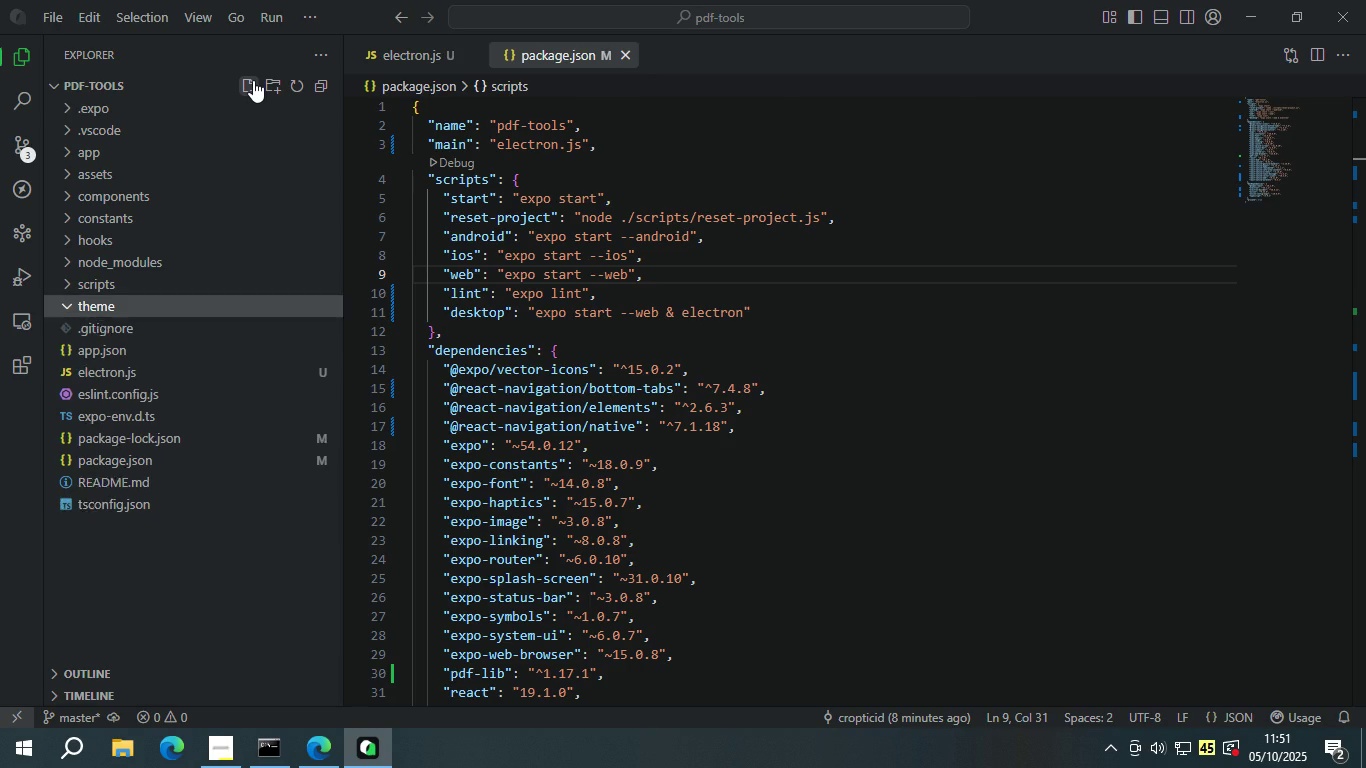 
key(Enter)
 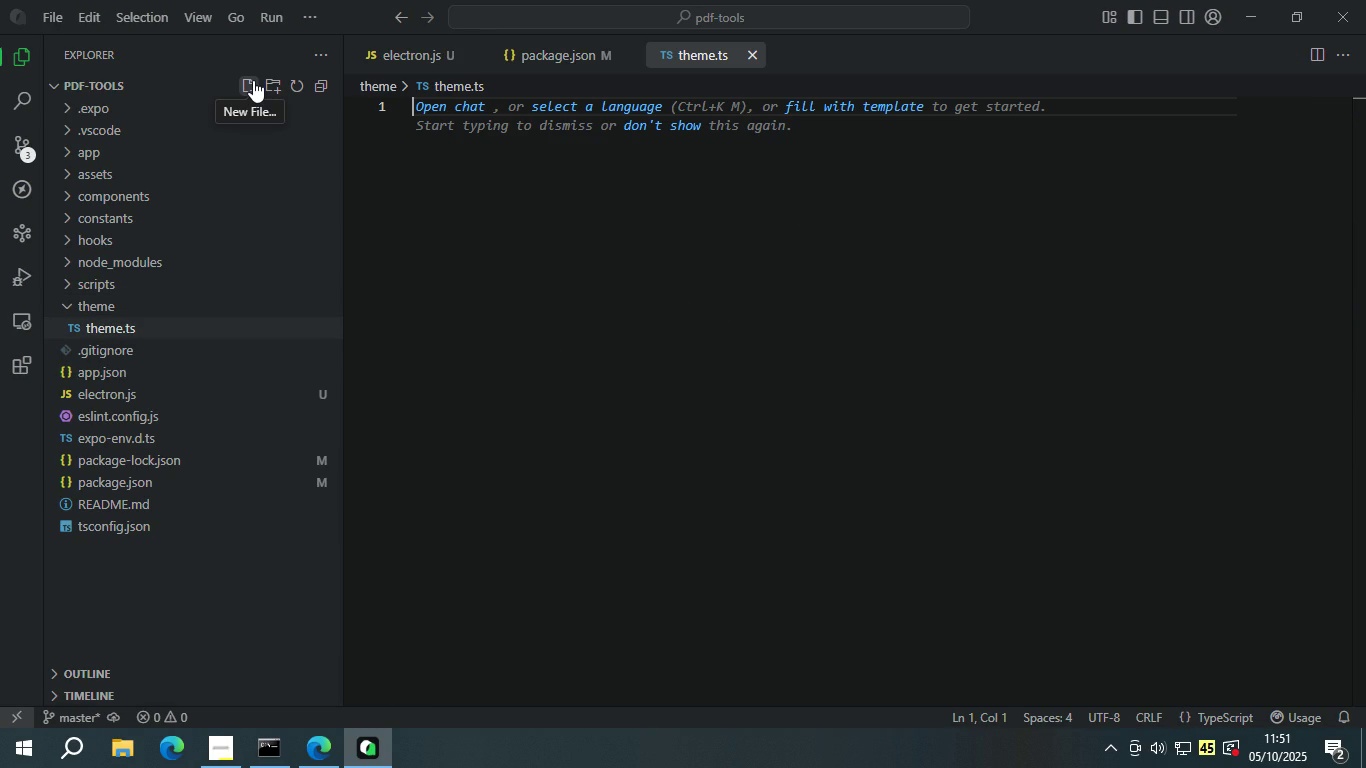 
type(export cons)
 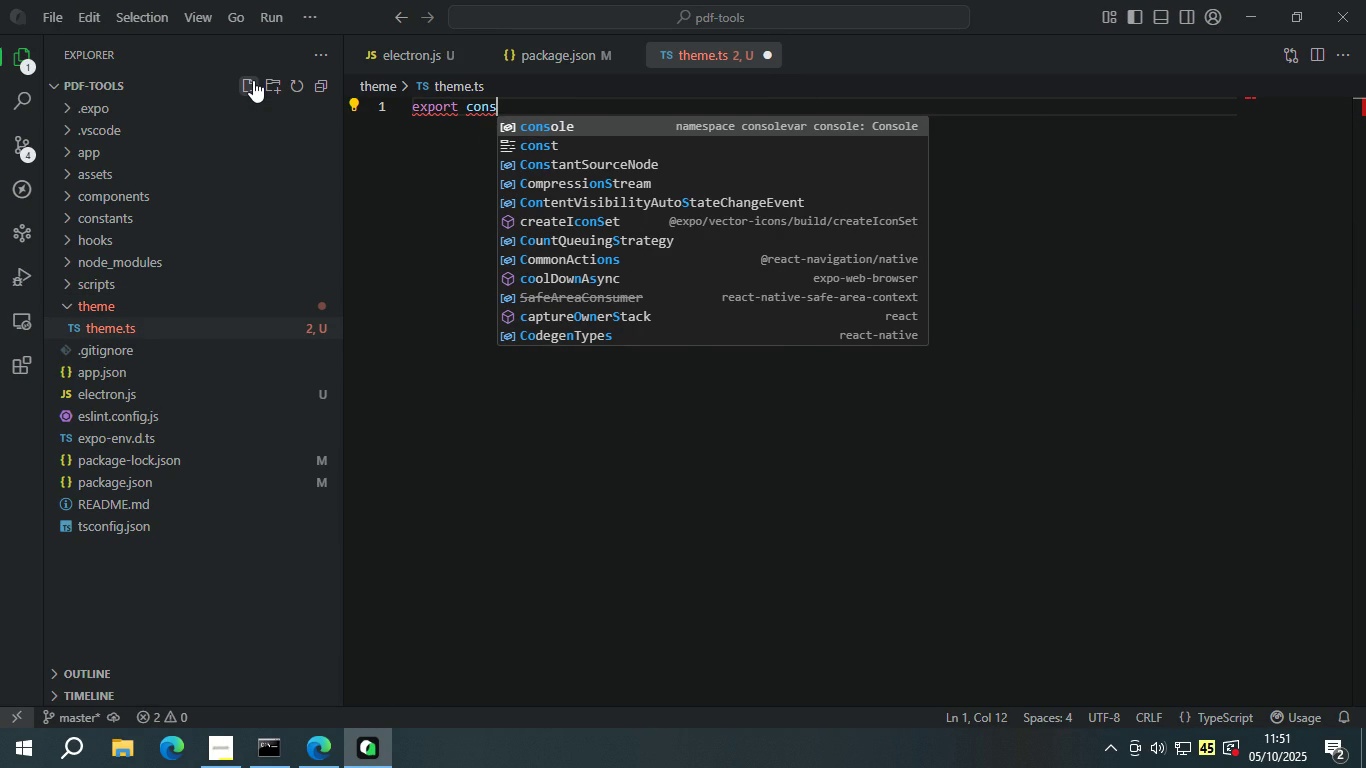 
key(ArrowDown)
 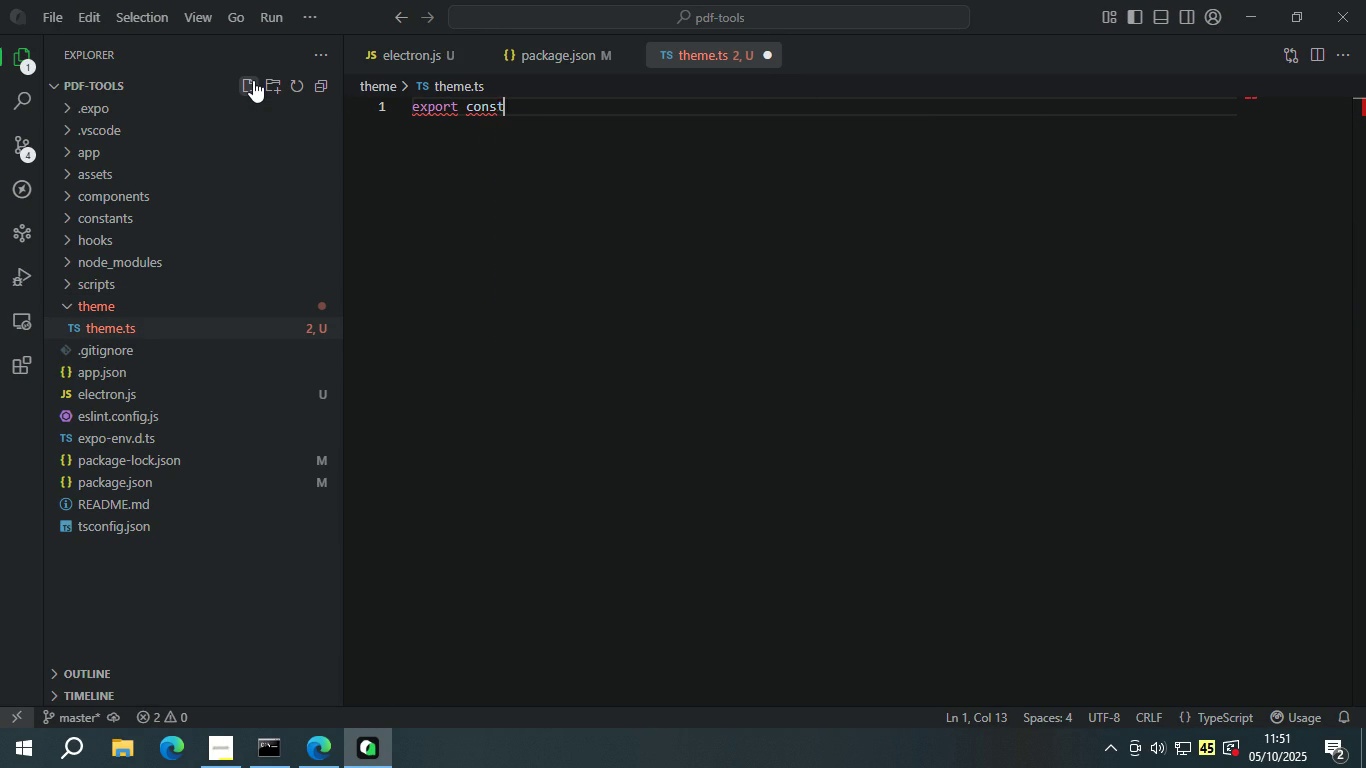 
key(Enter)
 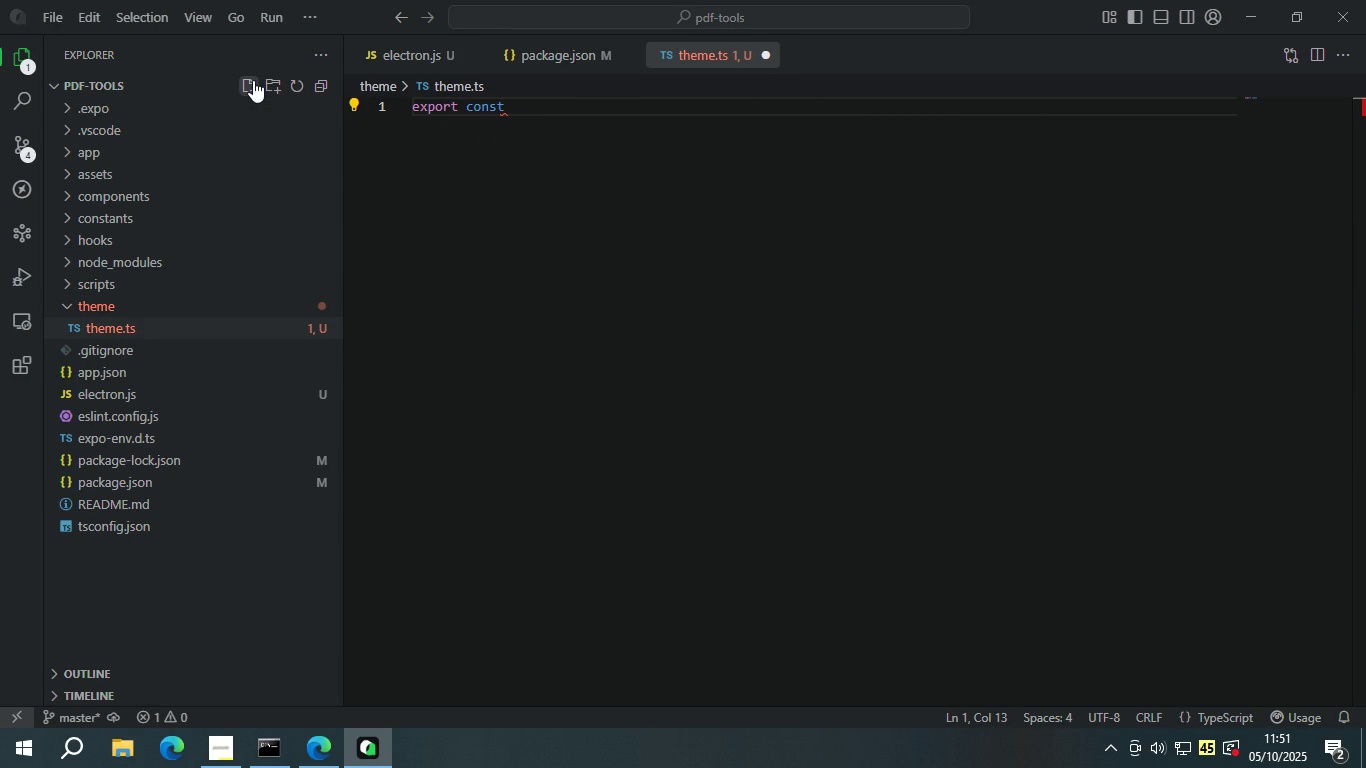 
type(Colors)
key(Backspace)
key(Backspace)
key(Backspace)
key(Backspace)
key(Backspace)
key(Backspace)
type( c)
key(Backspace)
type(Colos )
key(Backspace)
key(Backspace)
type(rs = {)
 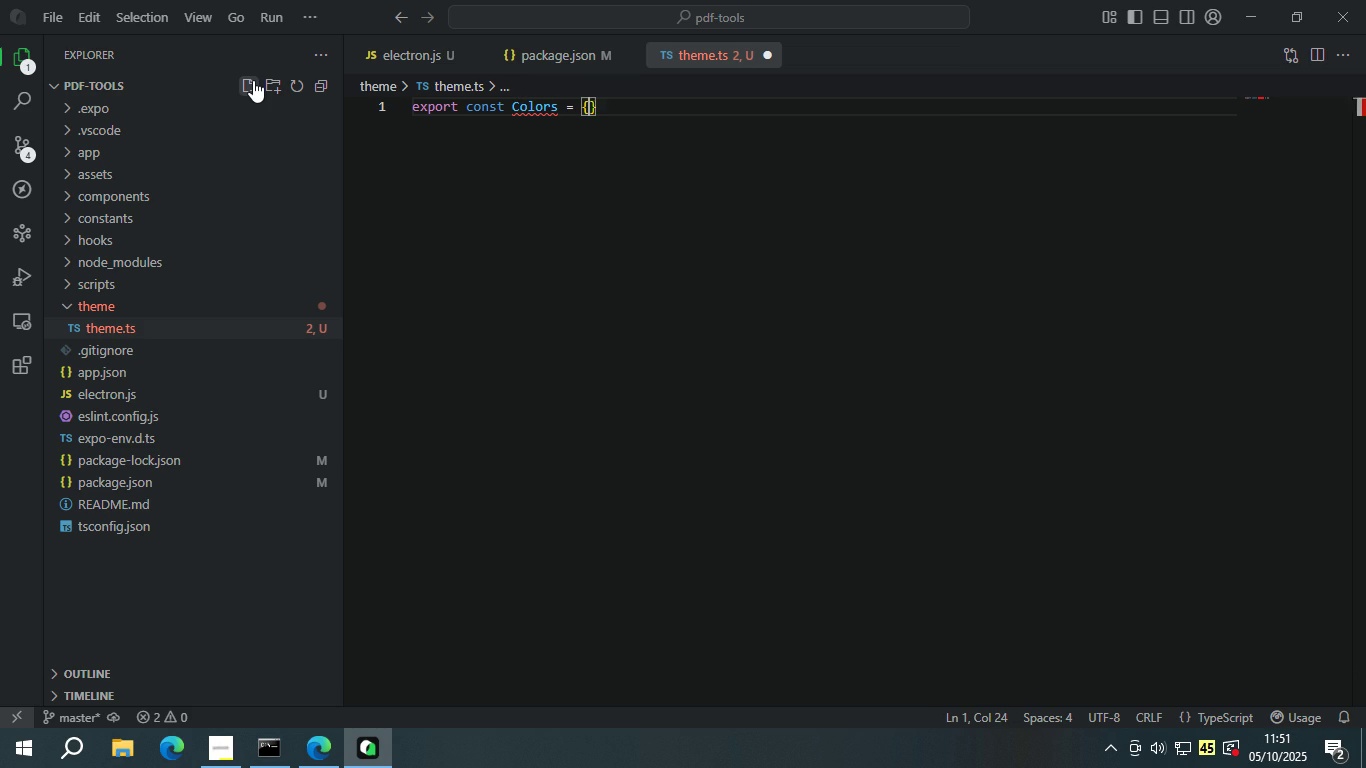 
key(Enter)
 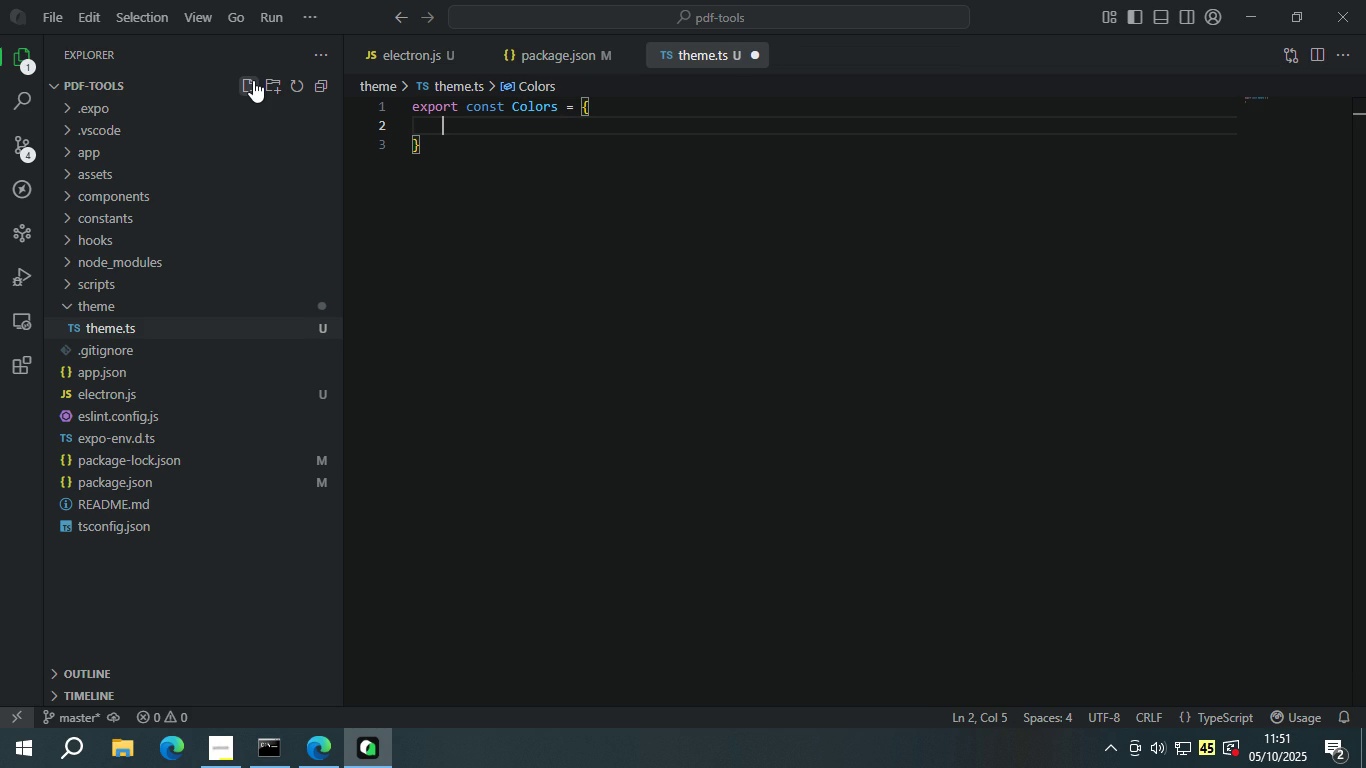 
type(primary: ")